 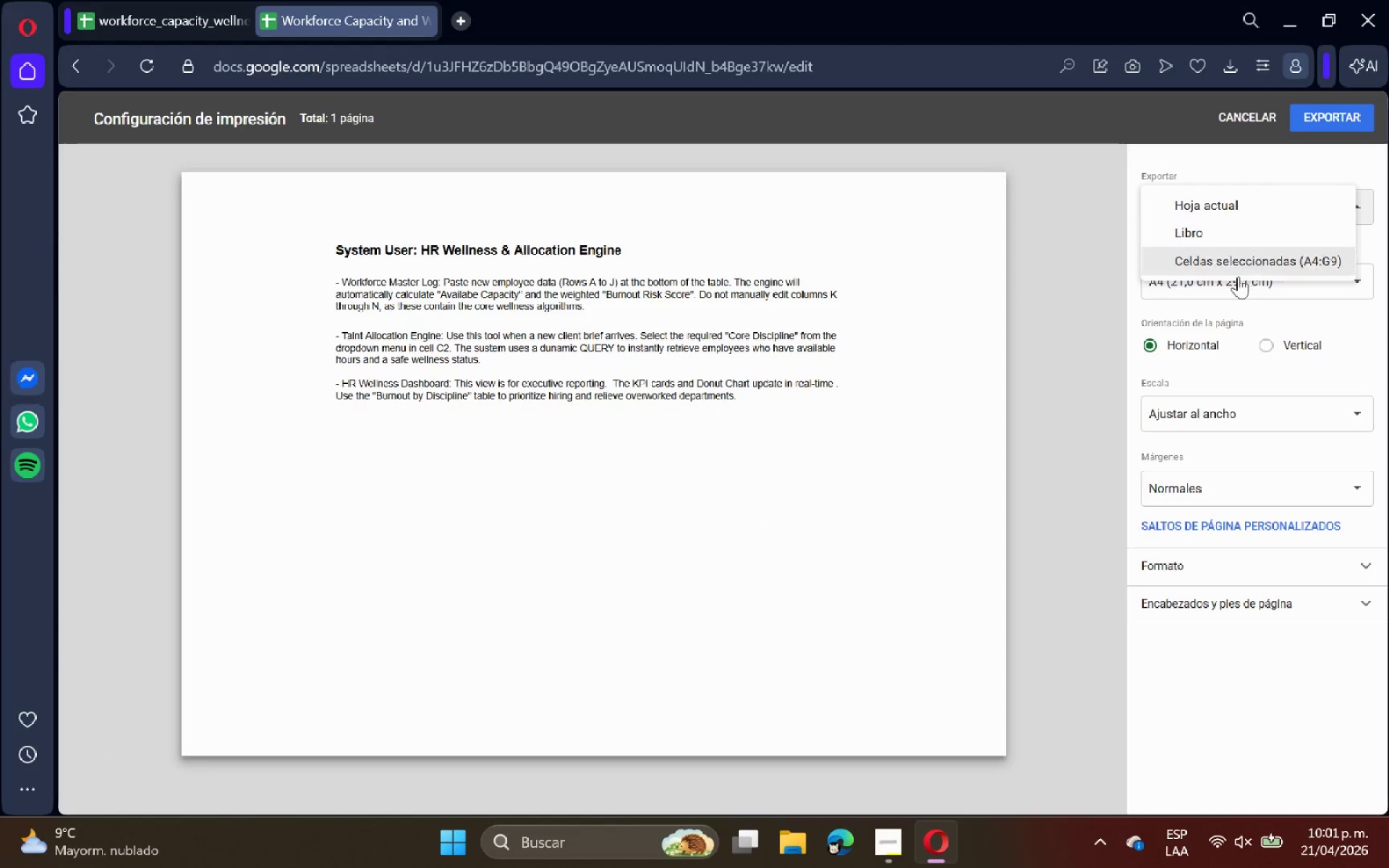 
left_click([1231, 239])
 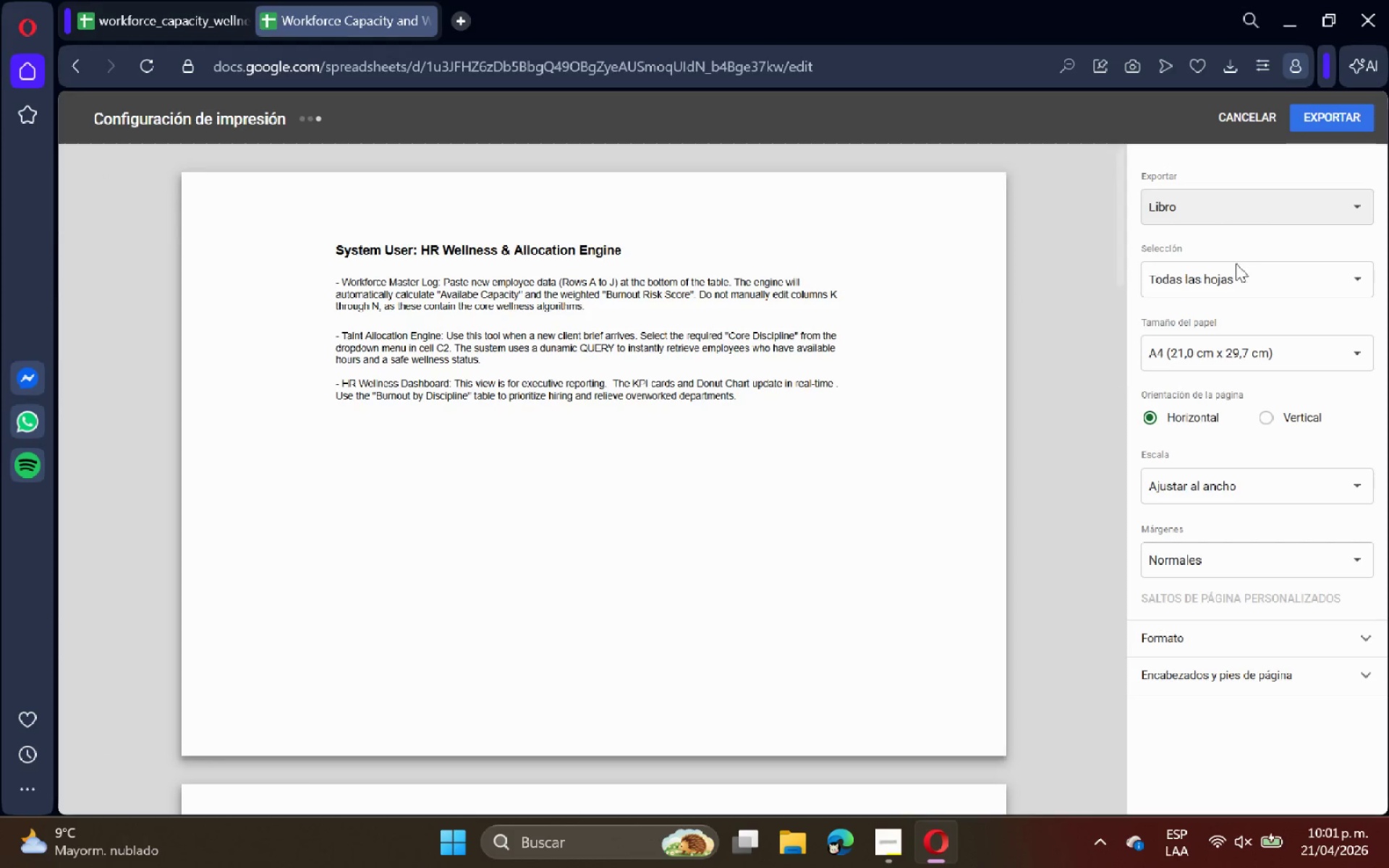 
left_click([1237, 273])
 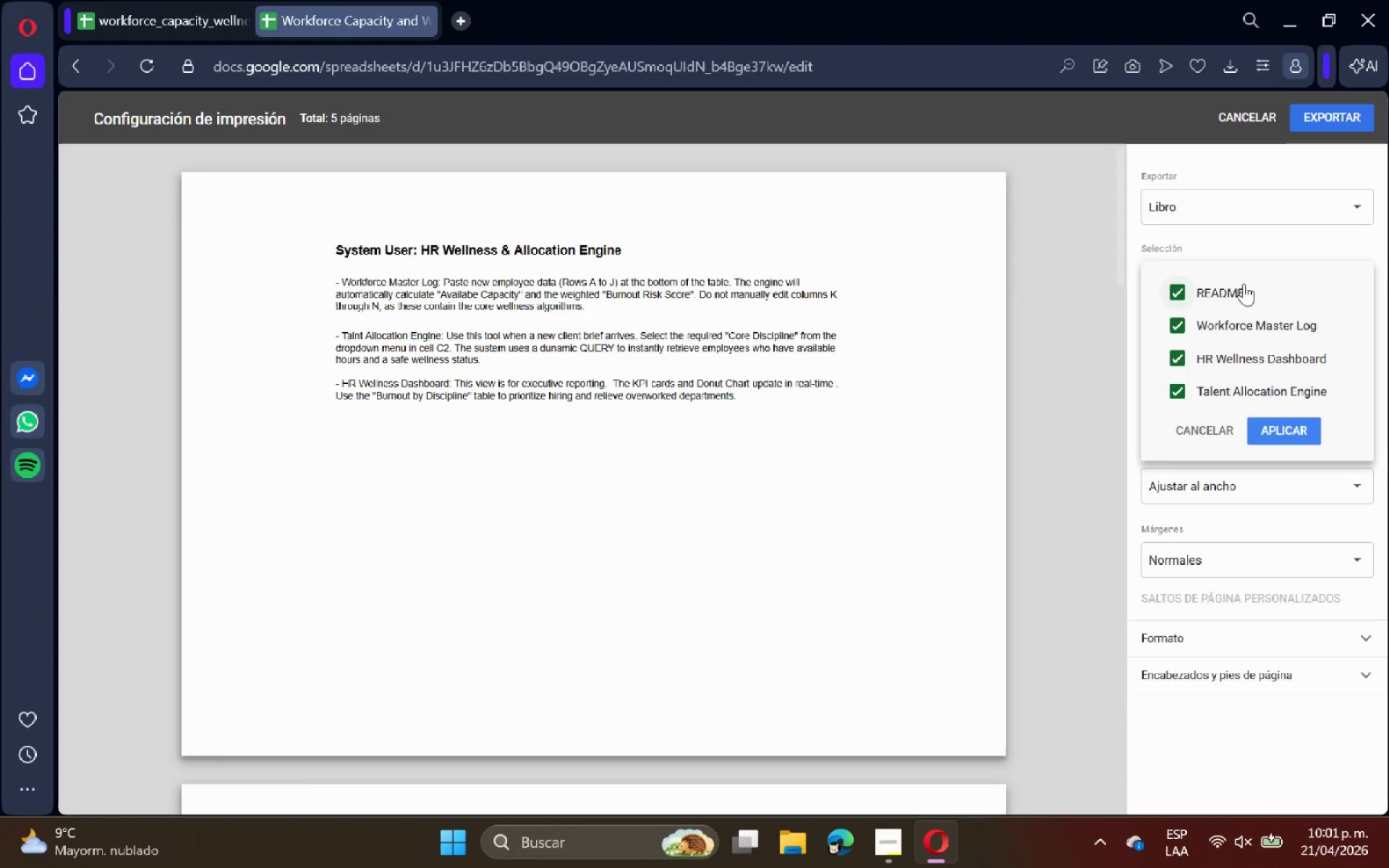 
left_click([1243, 292])
 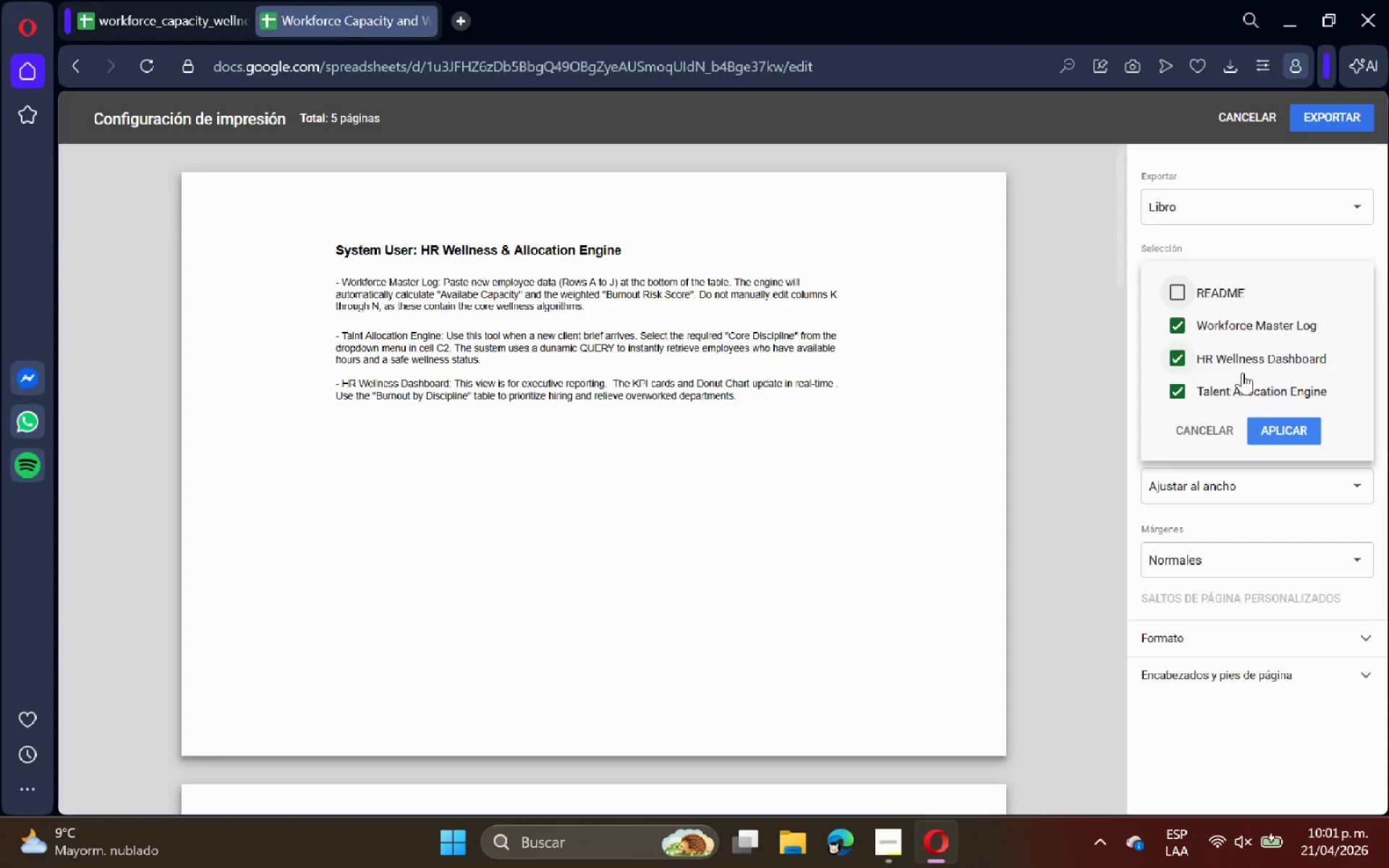 
left_click([1293, 441])
 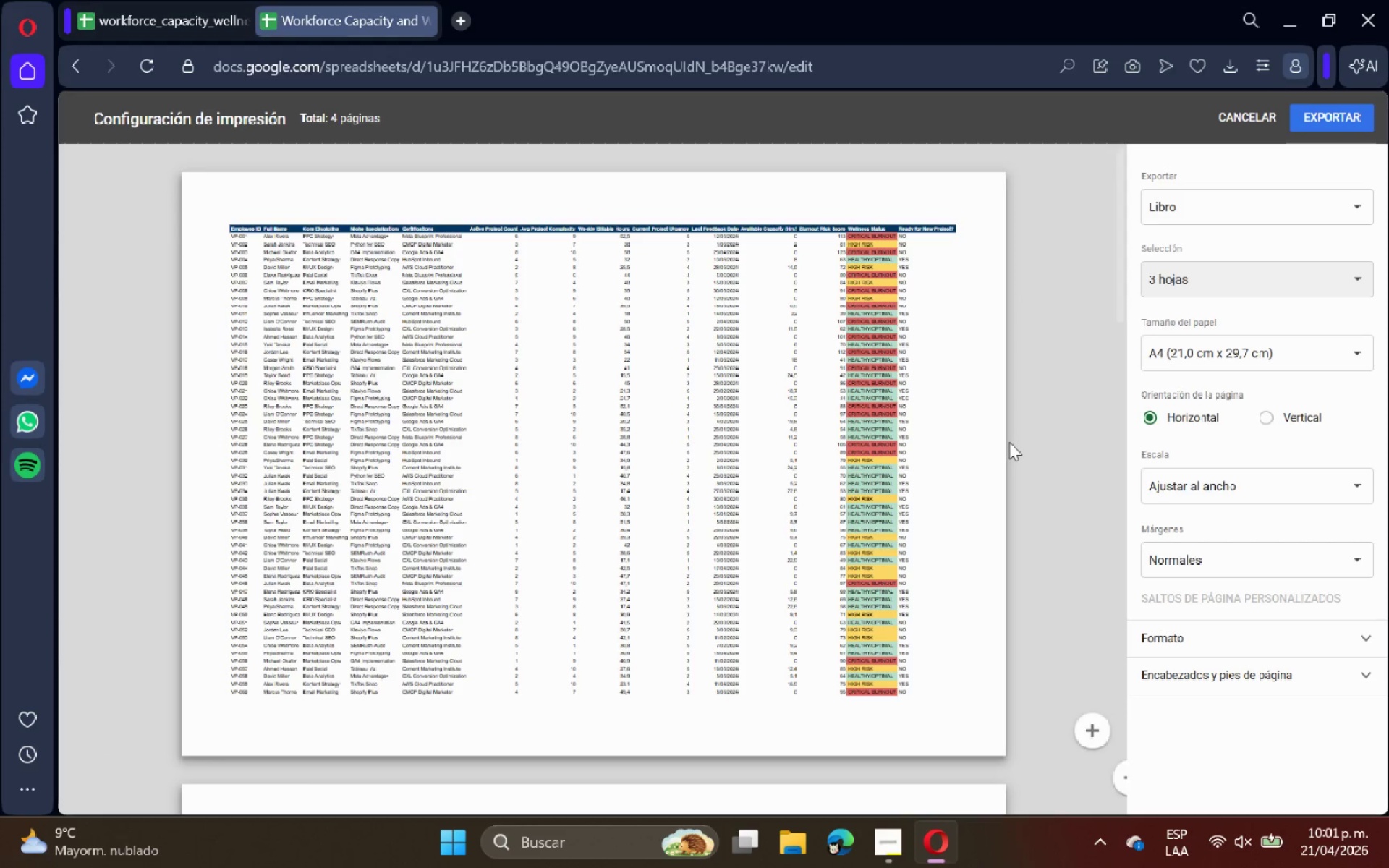 
scroll: coordinate [1008, 448], scroll_direction: down, amount: 13.0
 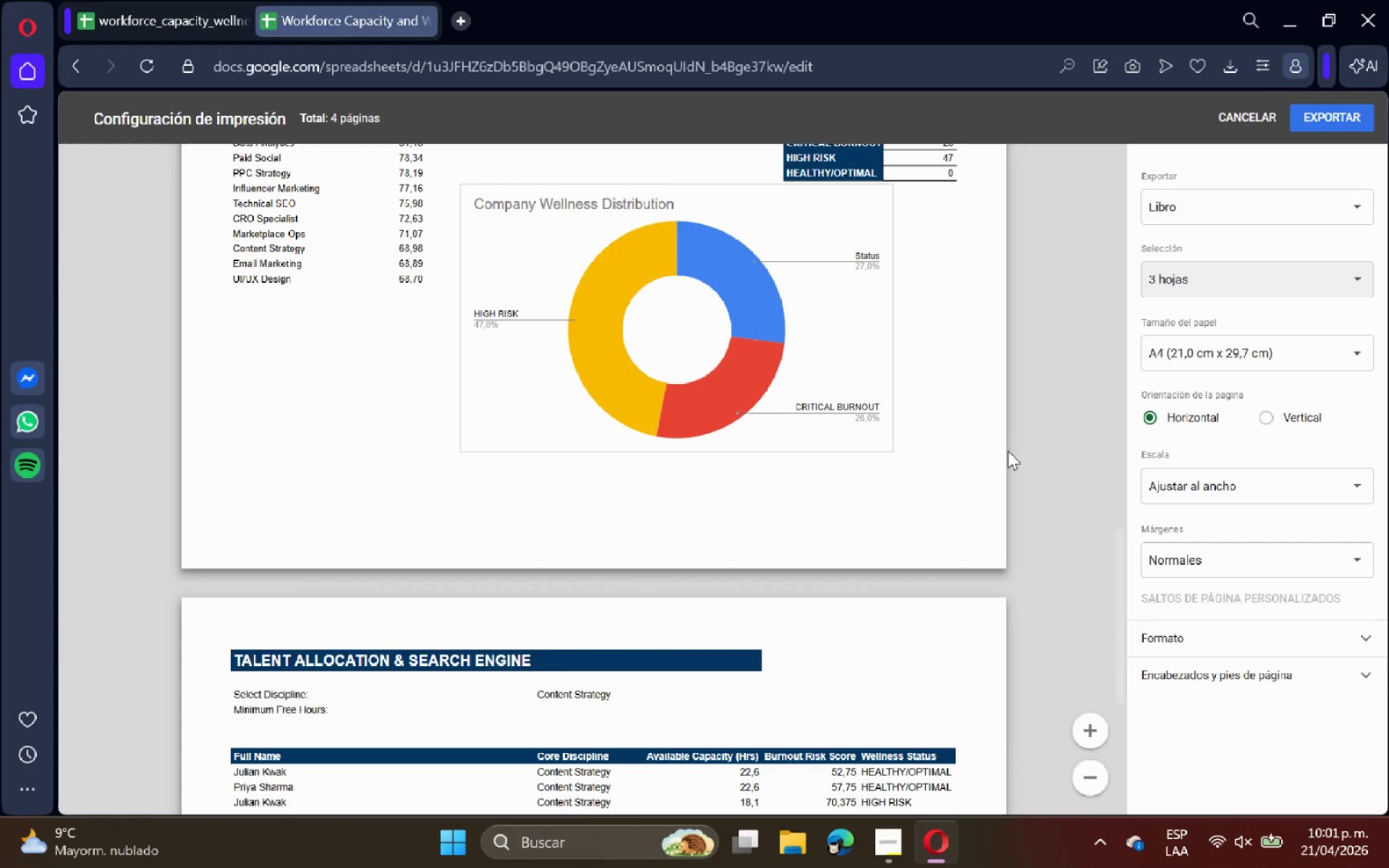 
scroll: coordinate [1041, 422], scroll_direction: up, amount: 14.0
 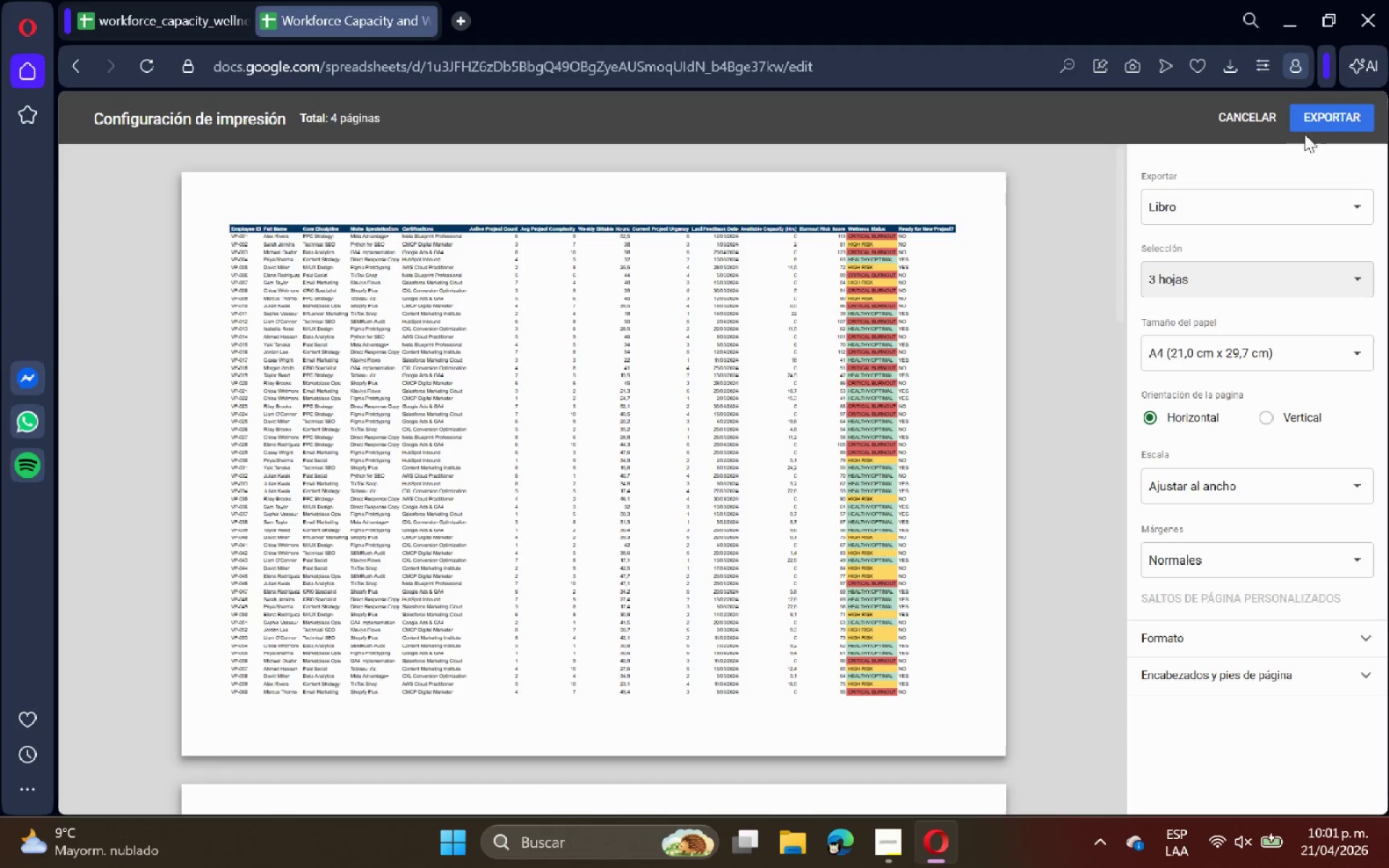 
left_click([1317, 127])
 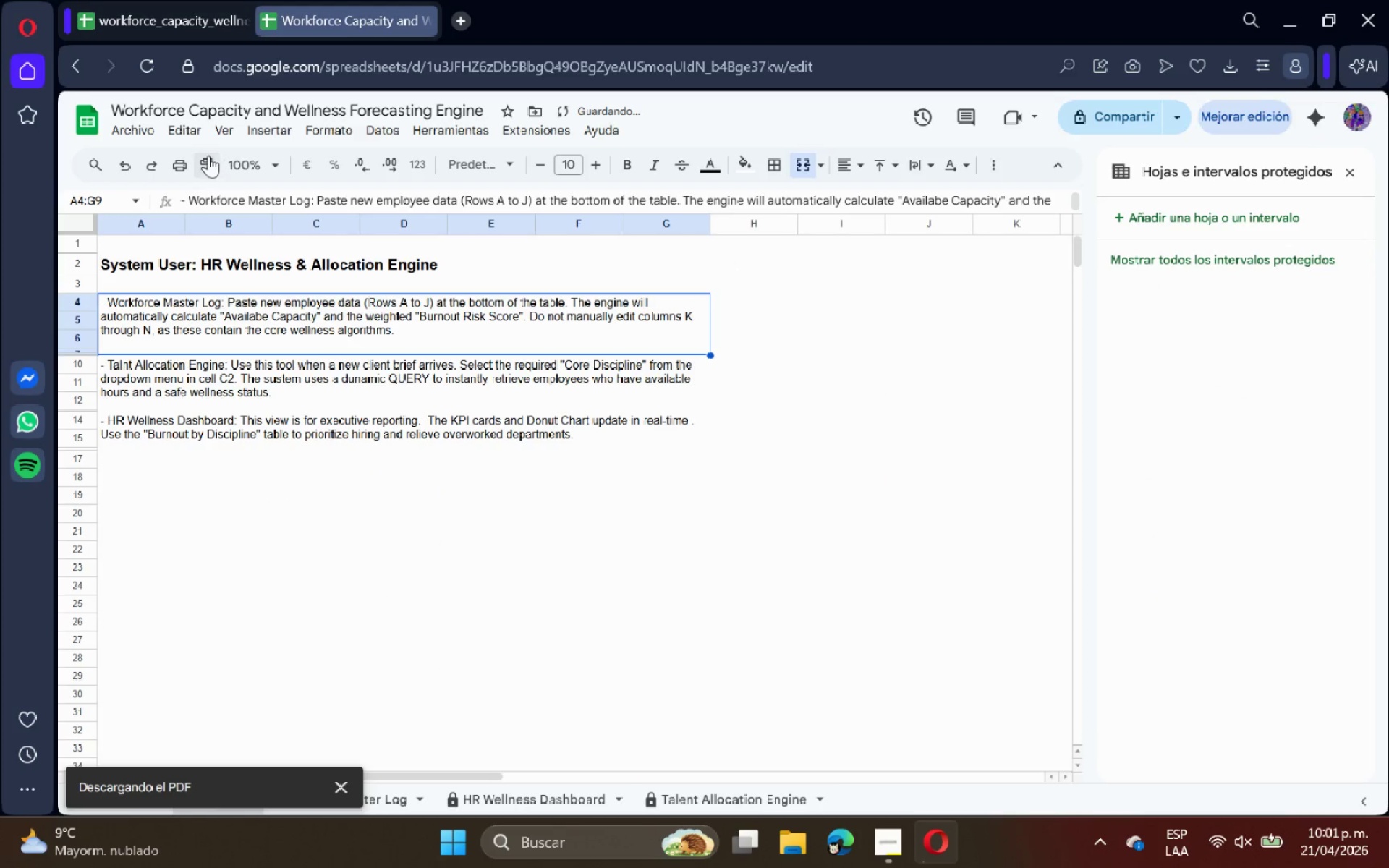 
left_click([129, 131])
 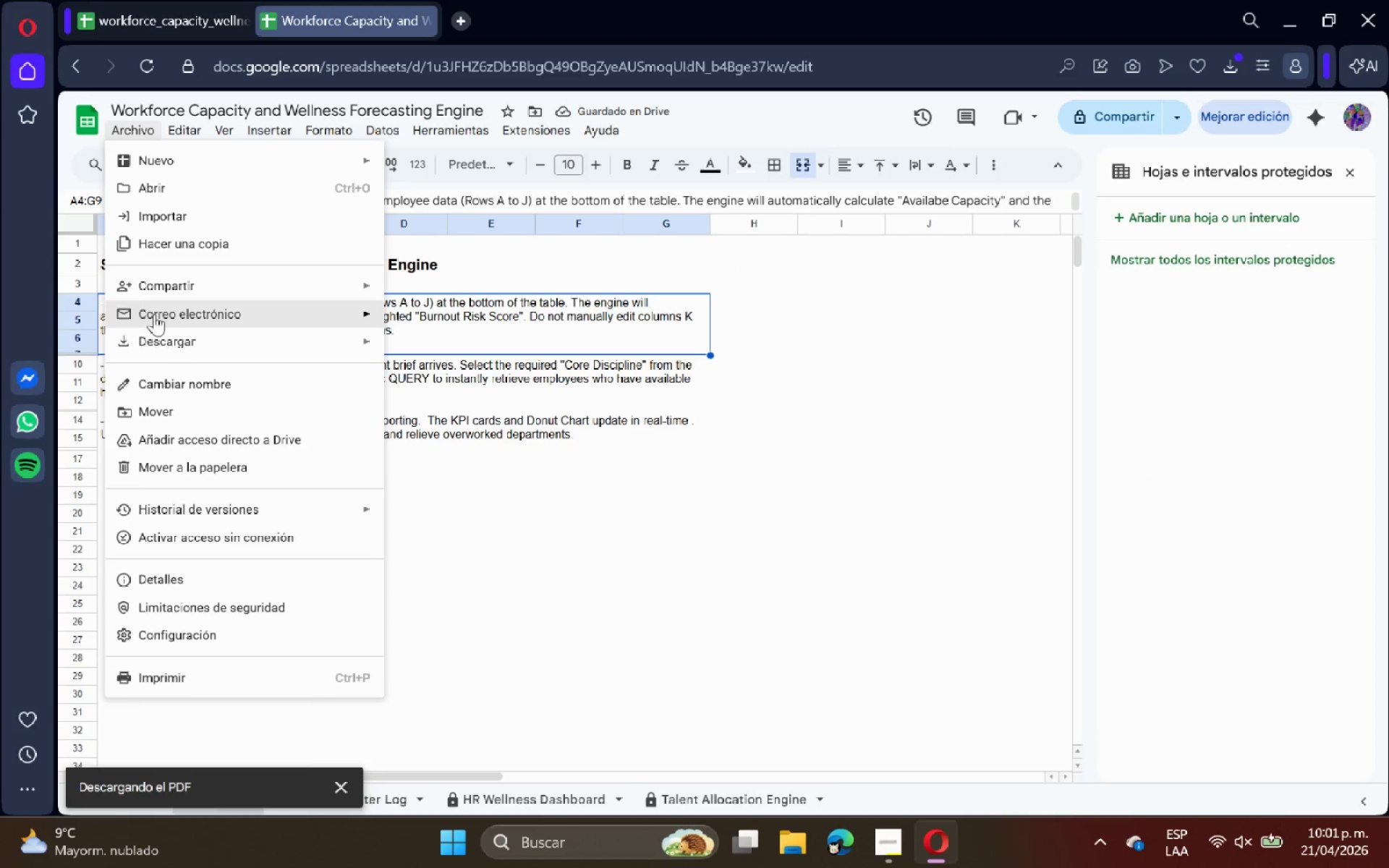 
left_click([162, 331])
 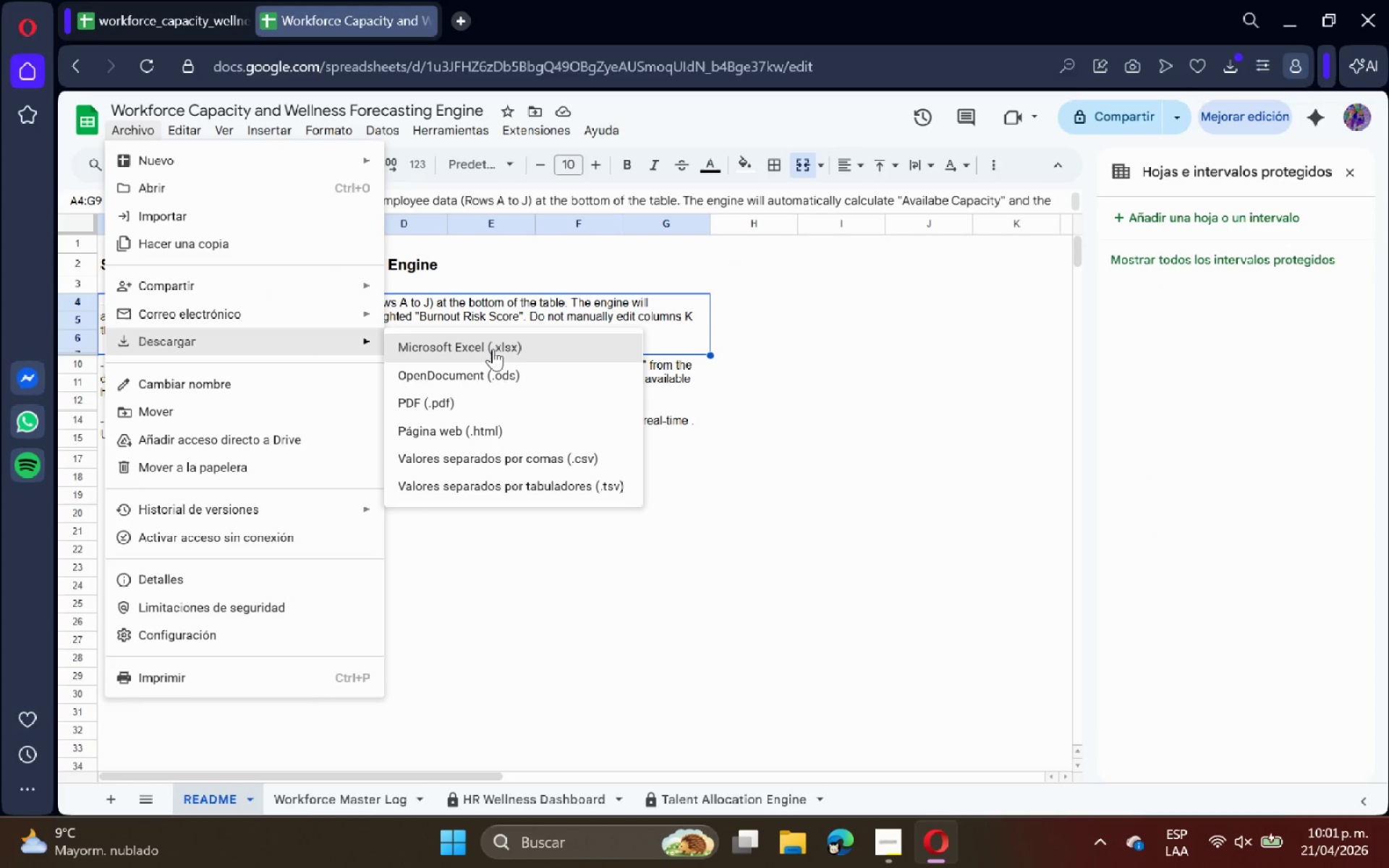 
left_click([494, 349])
 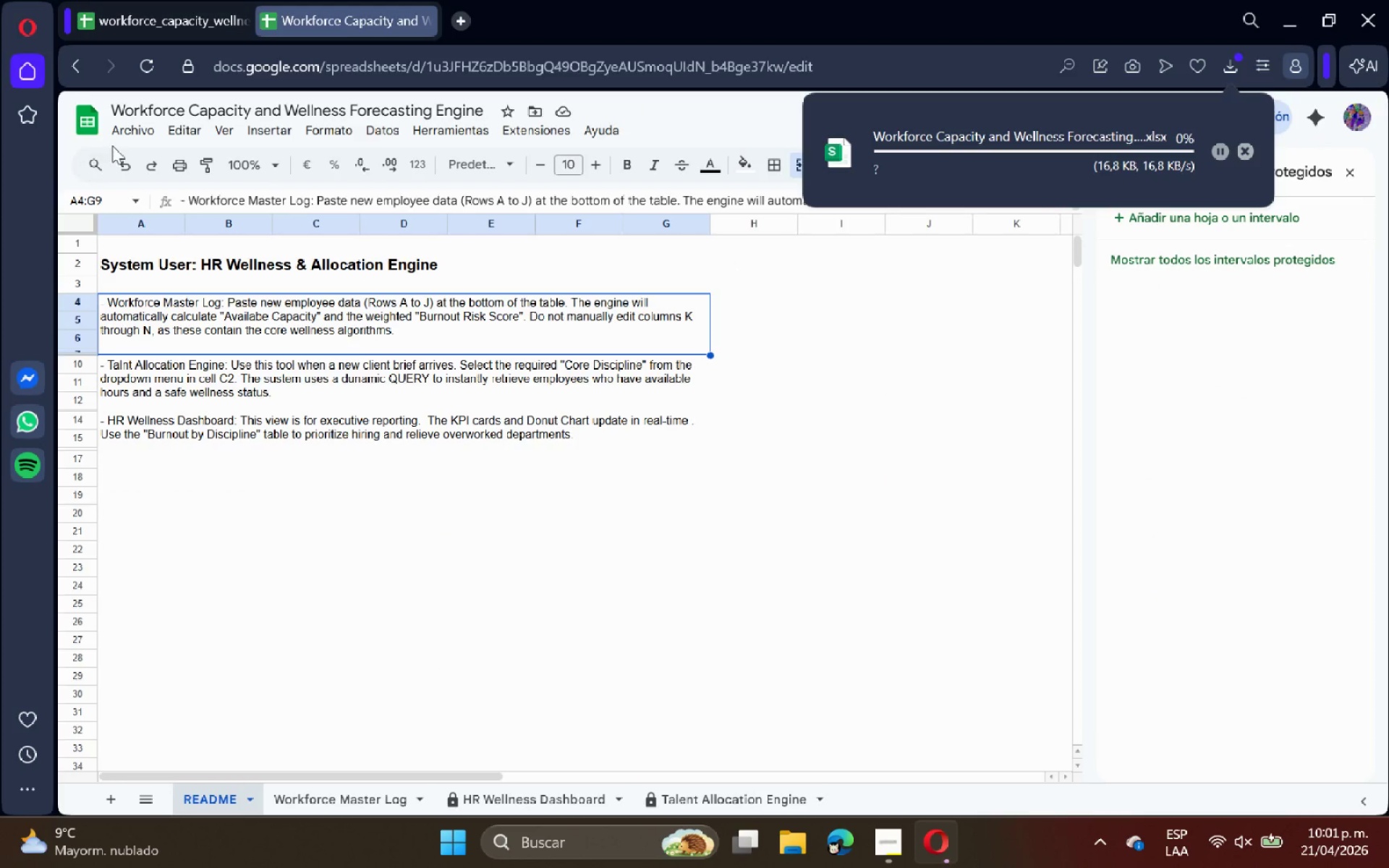 
left_click([138, 137])
 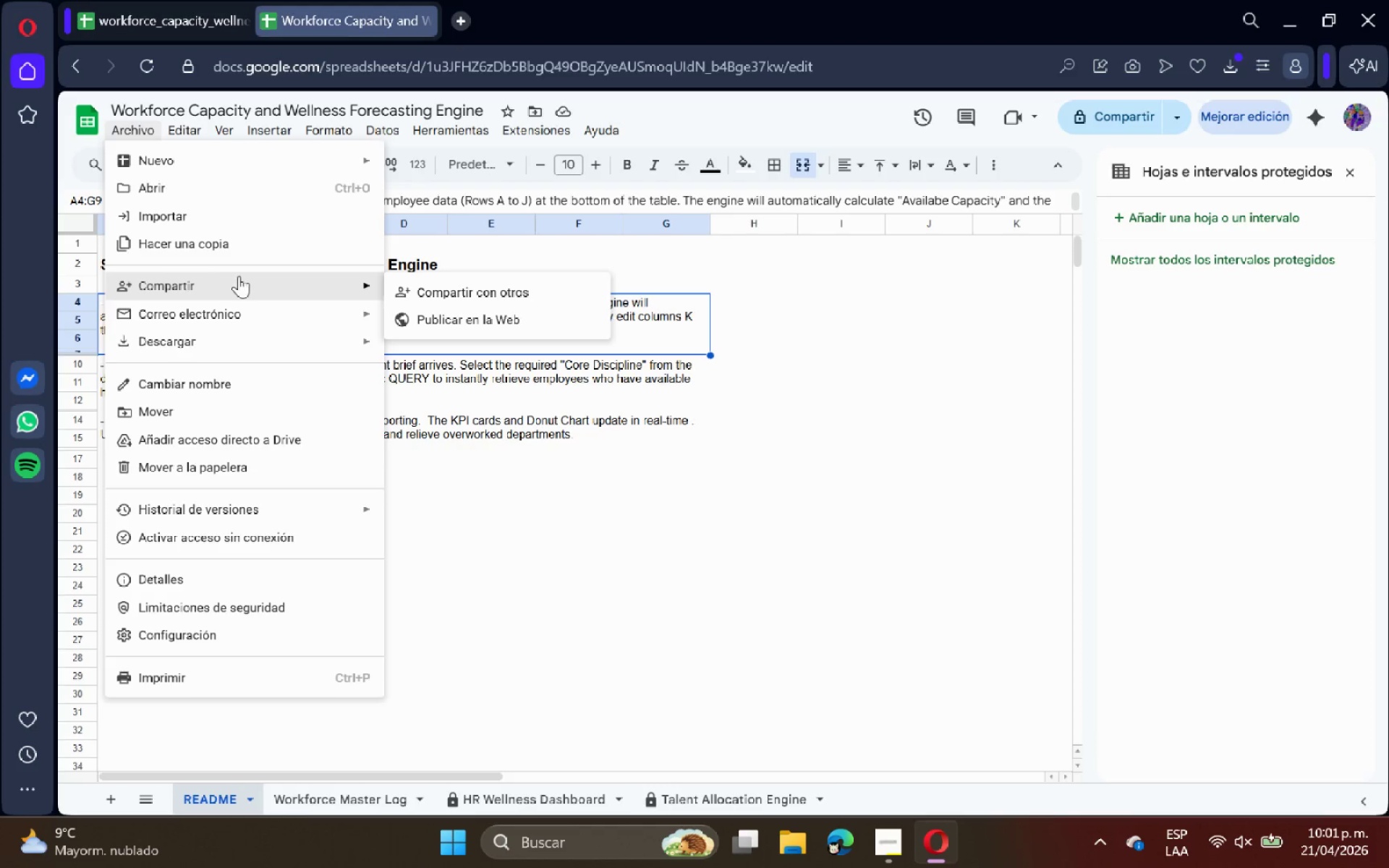 
left_click([451, 301])
 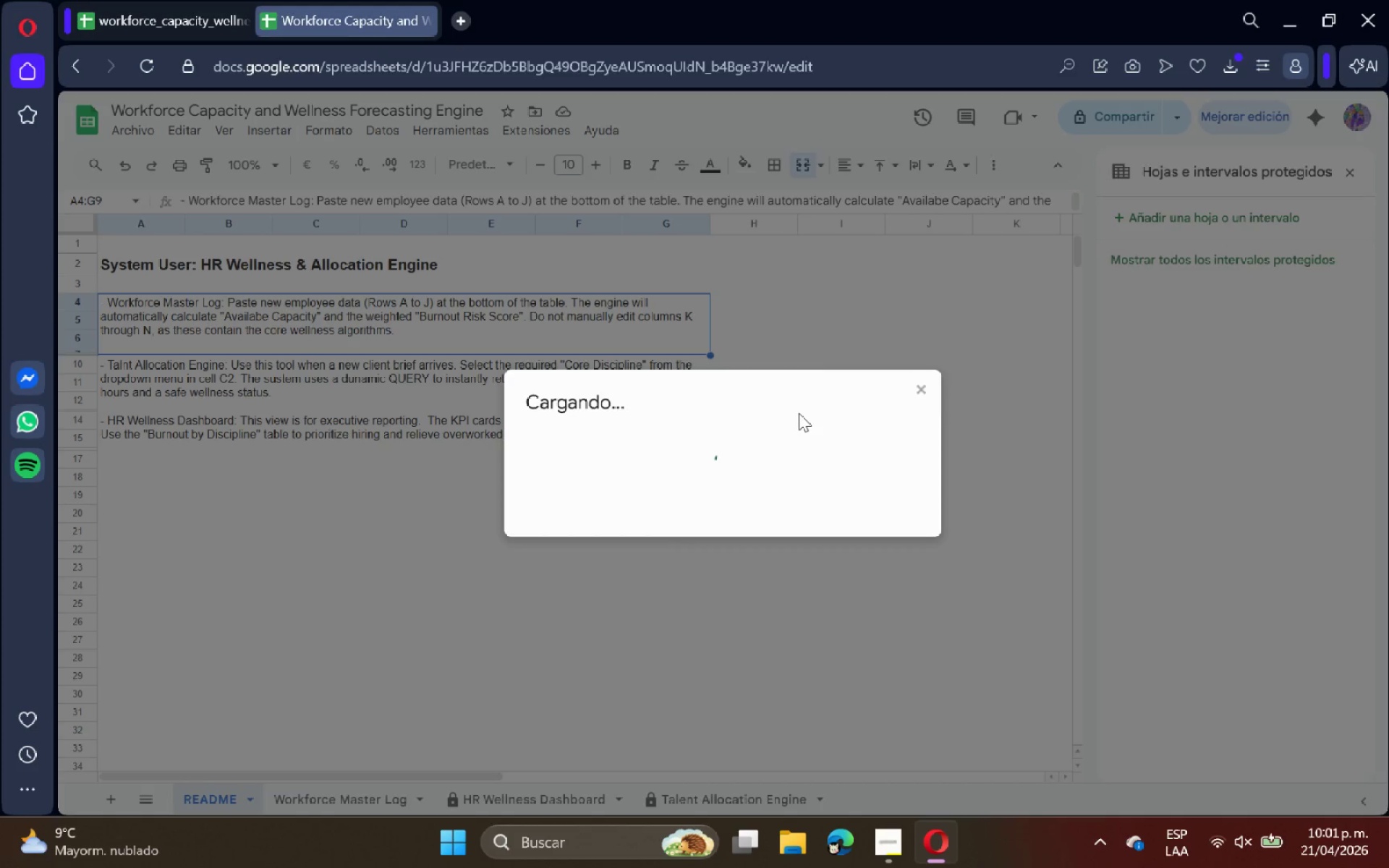 
wait(8.94)
 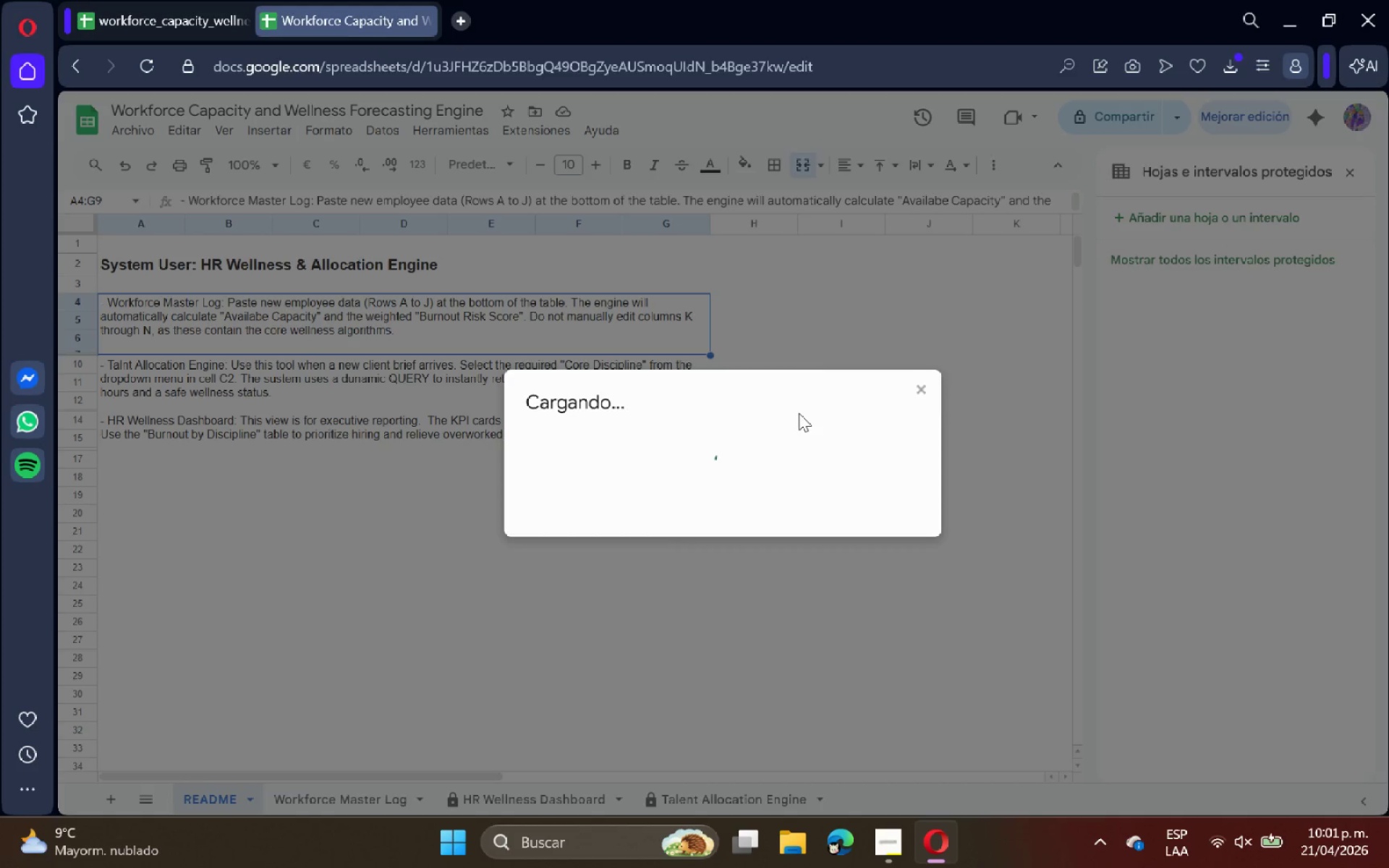 
left_click([637, 614])
 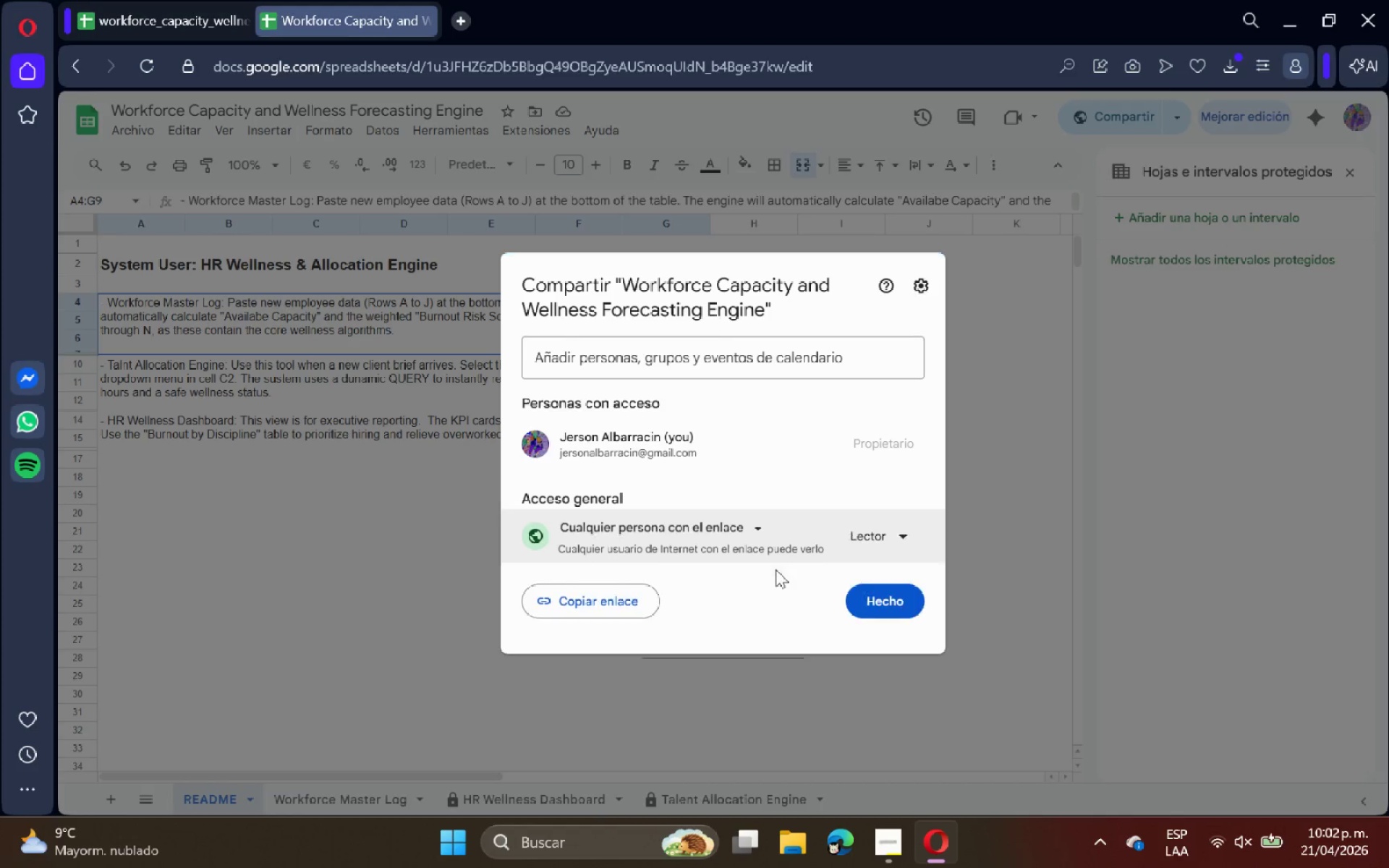 
left_click([876, 542])
 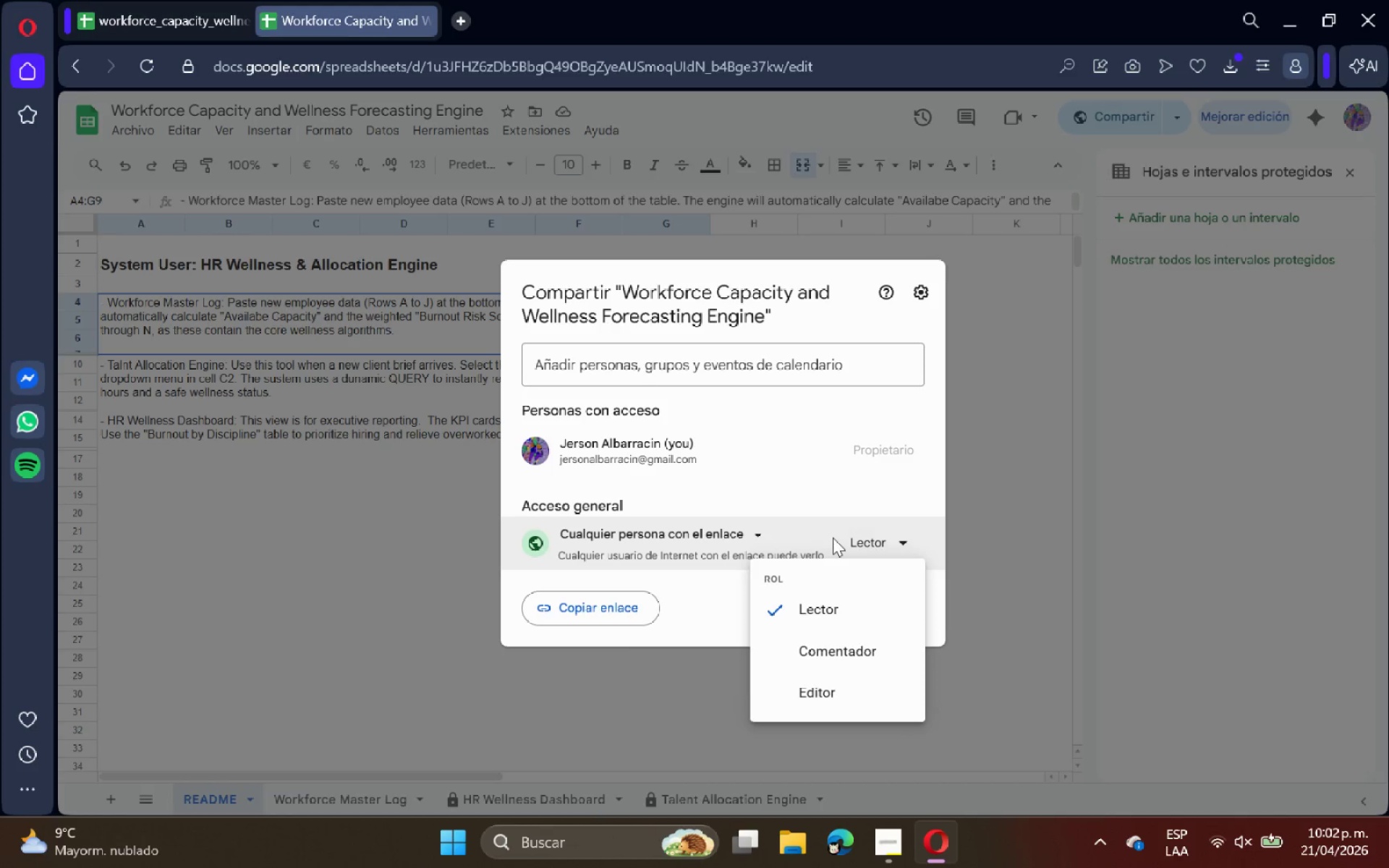 
left_click([849, 687])
 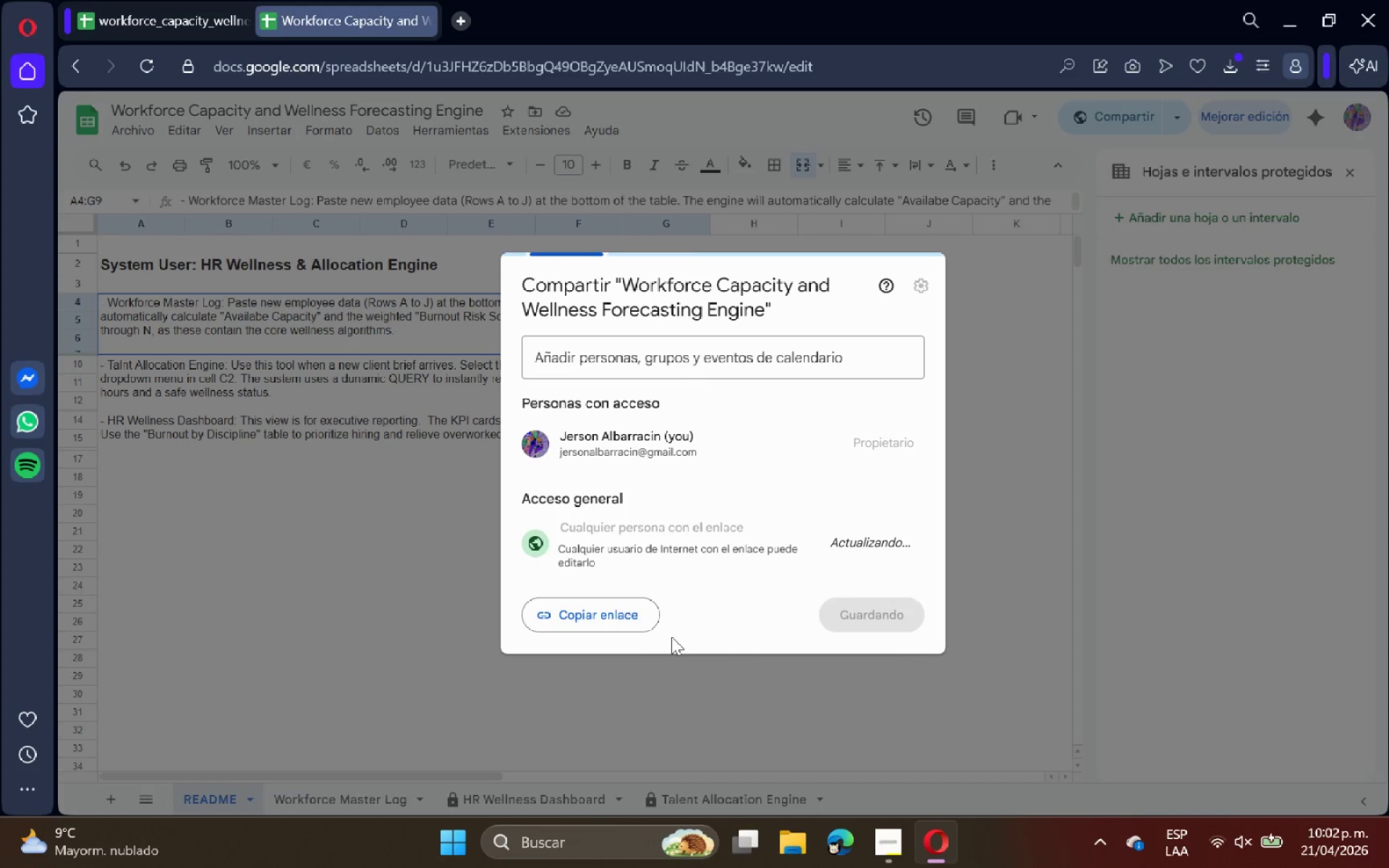 
mouse_move([630, 616])
 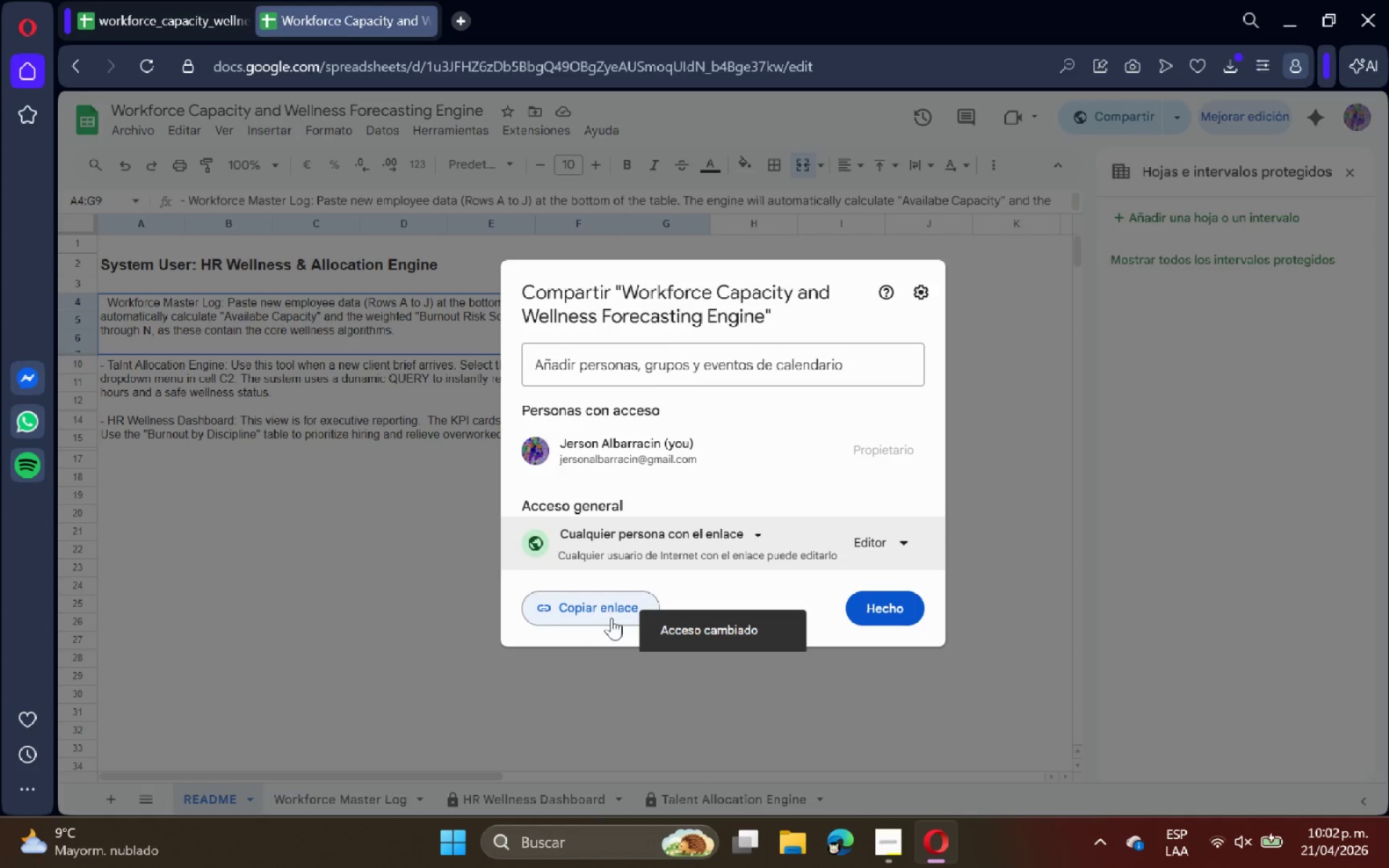 